 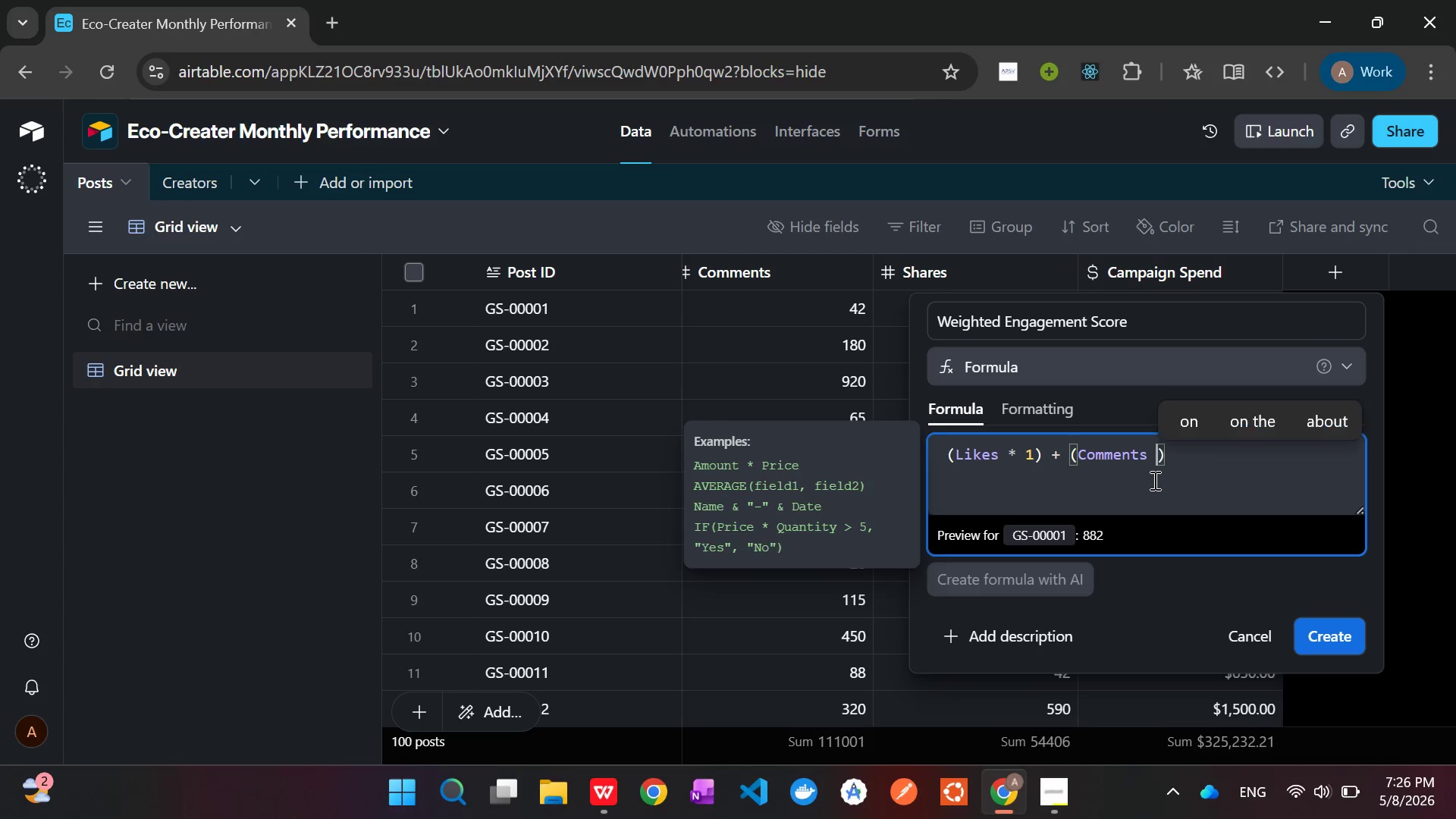 
key(Shift+8)
 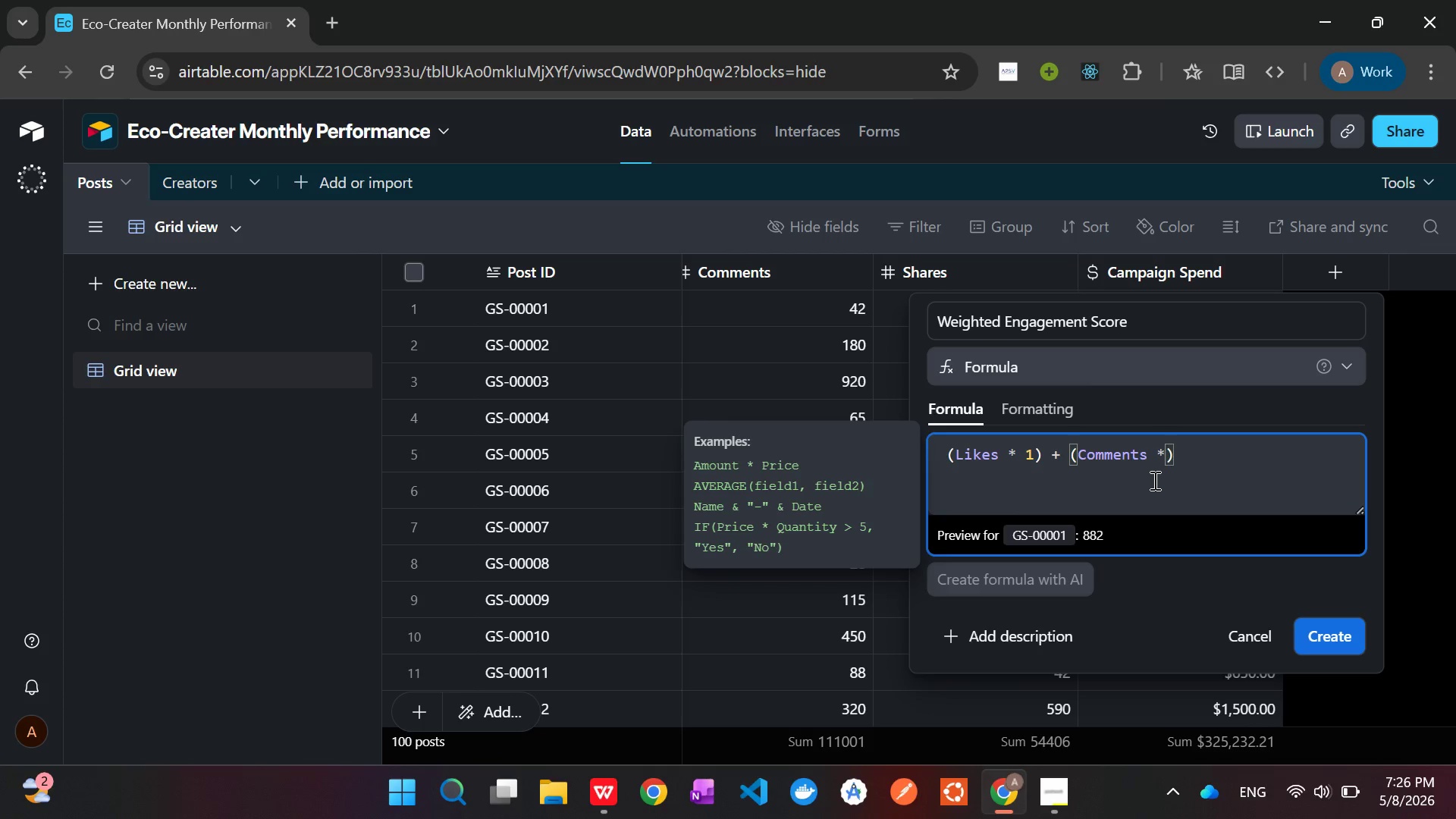 
key(Space)
 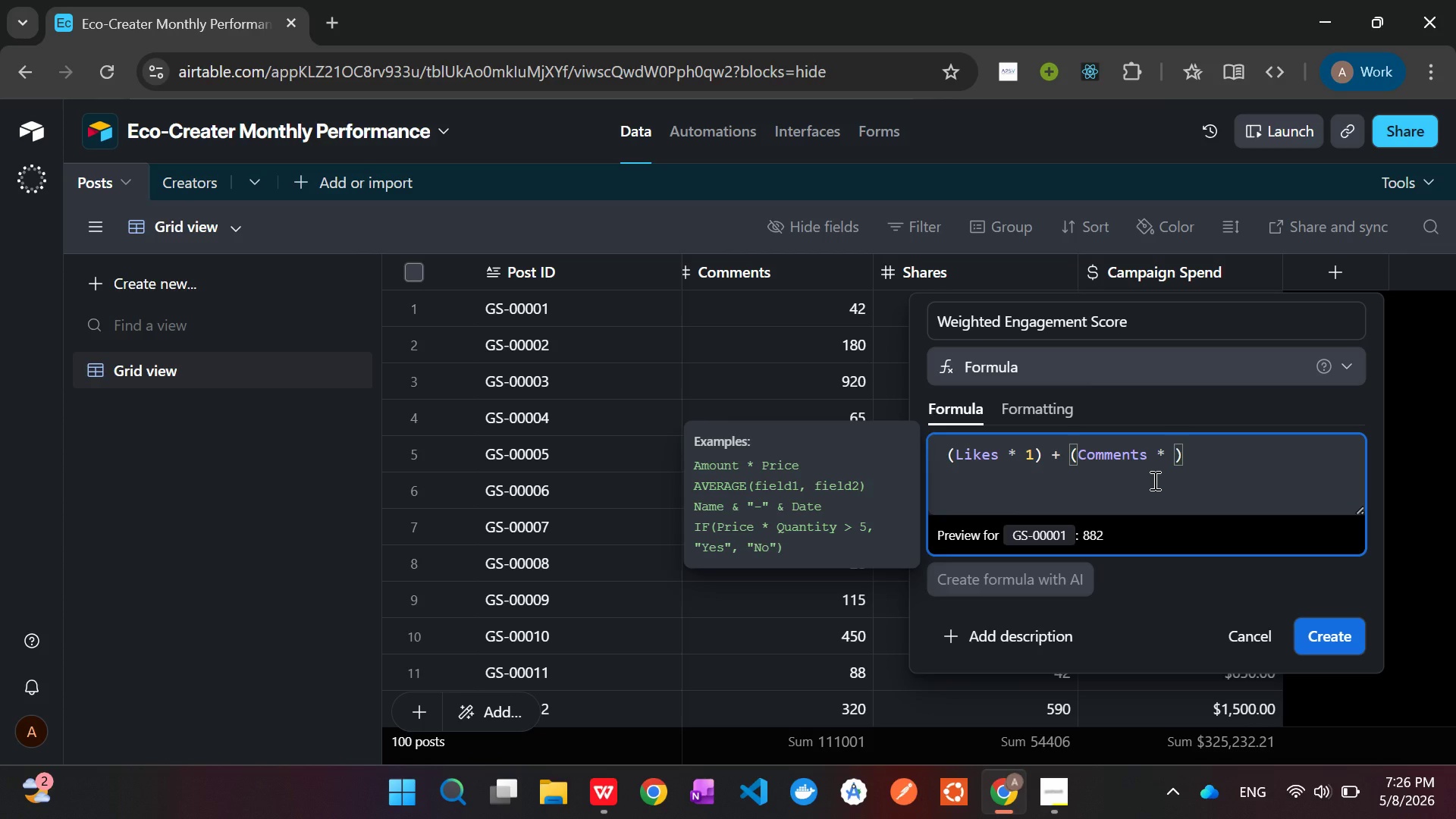 
key(1)
 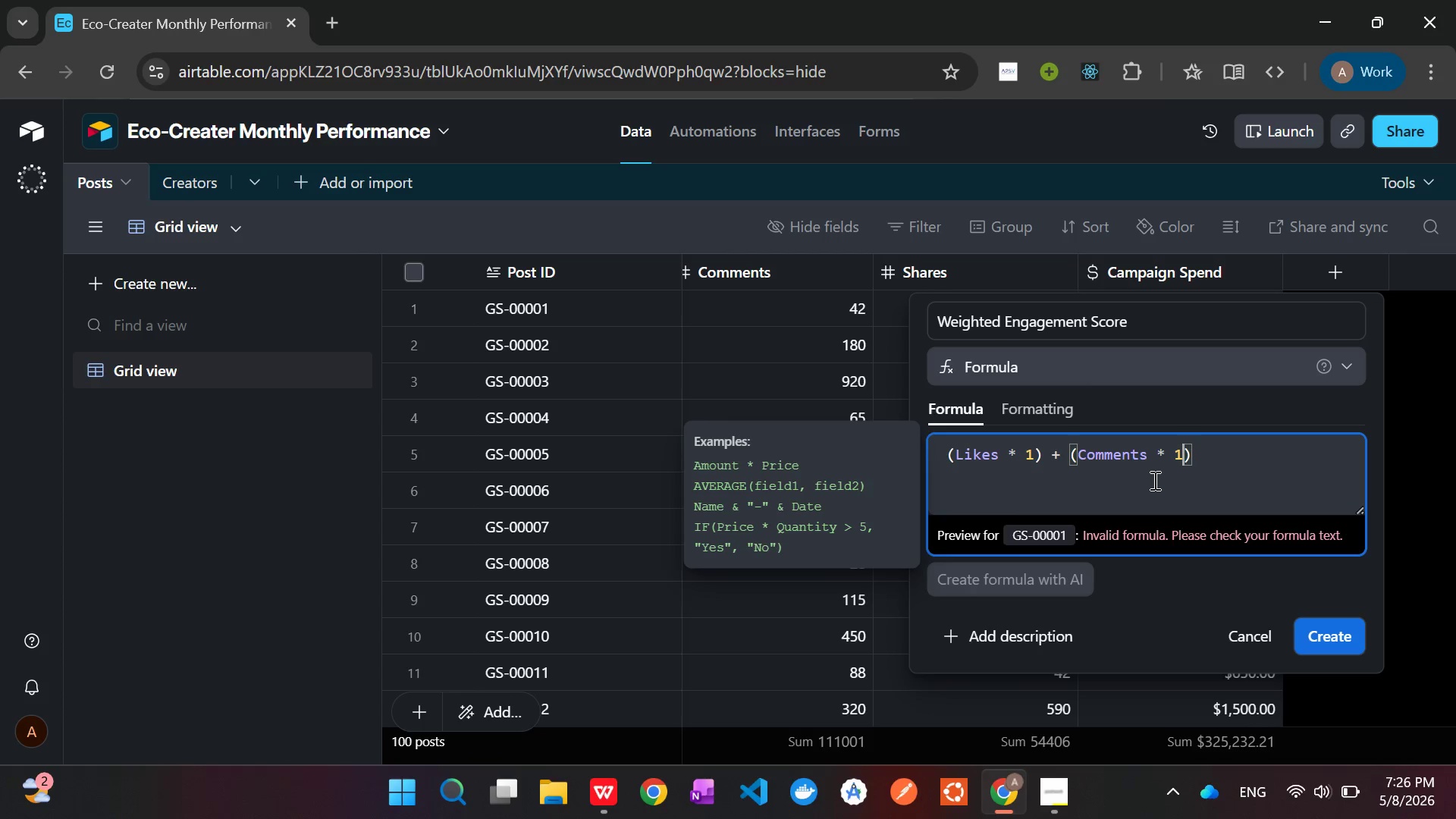 
key(ArrowRight)
 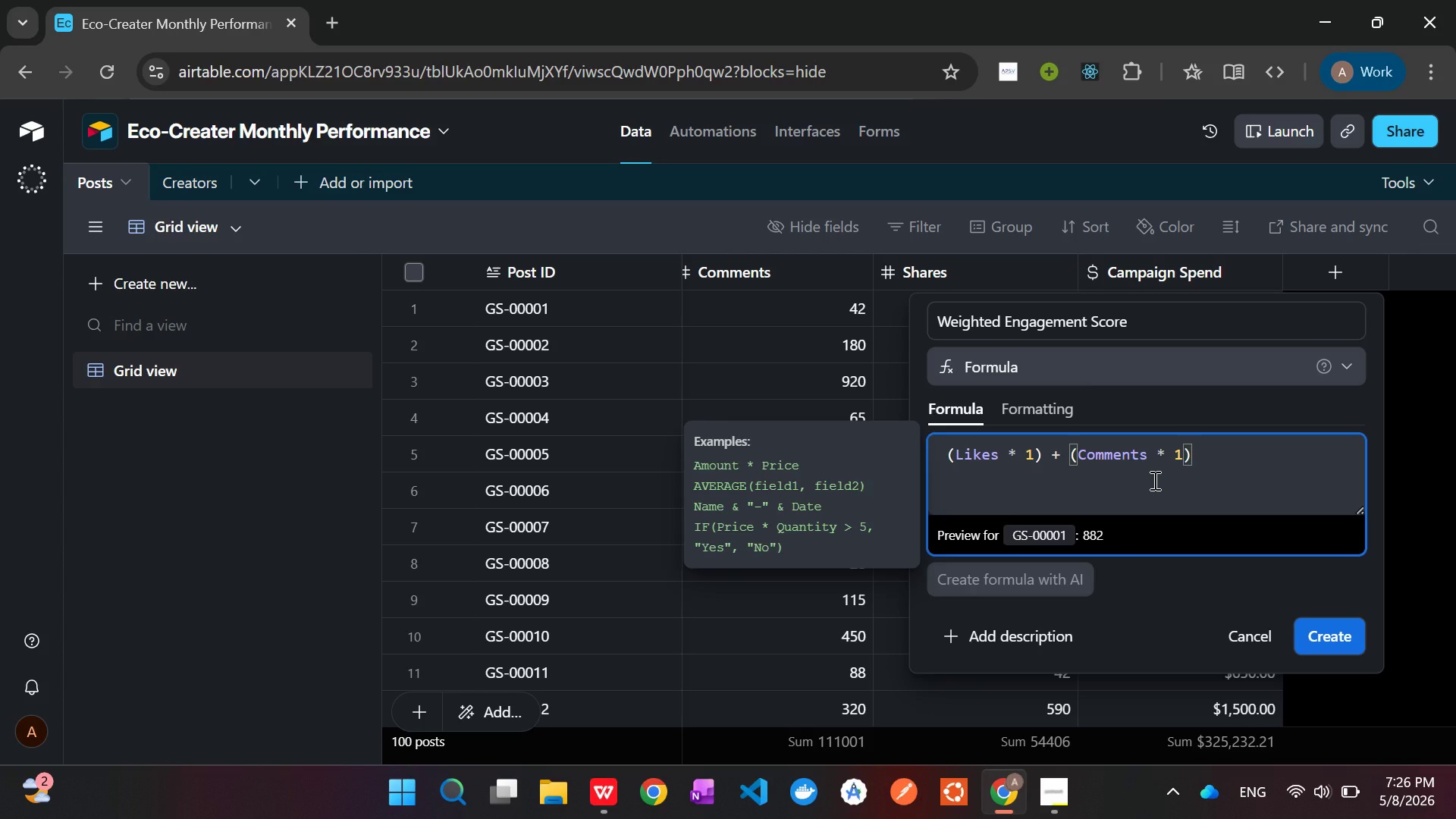 
key(Space)
 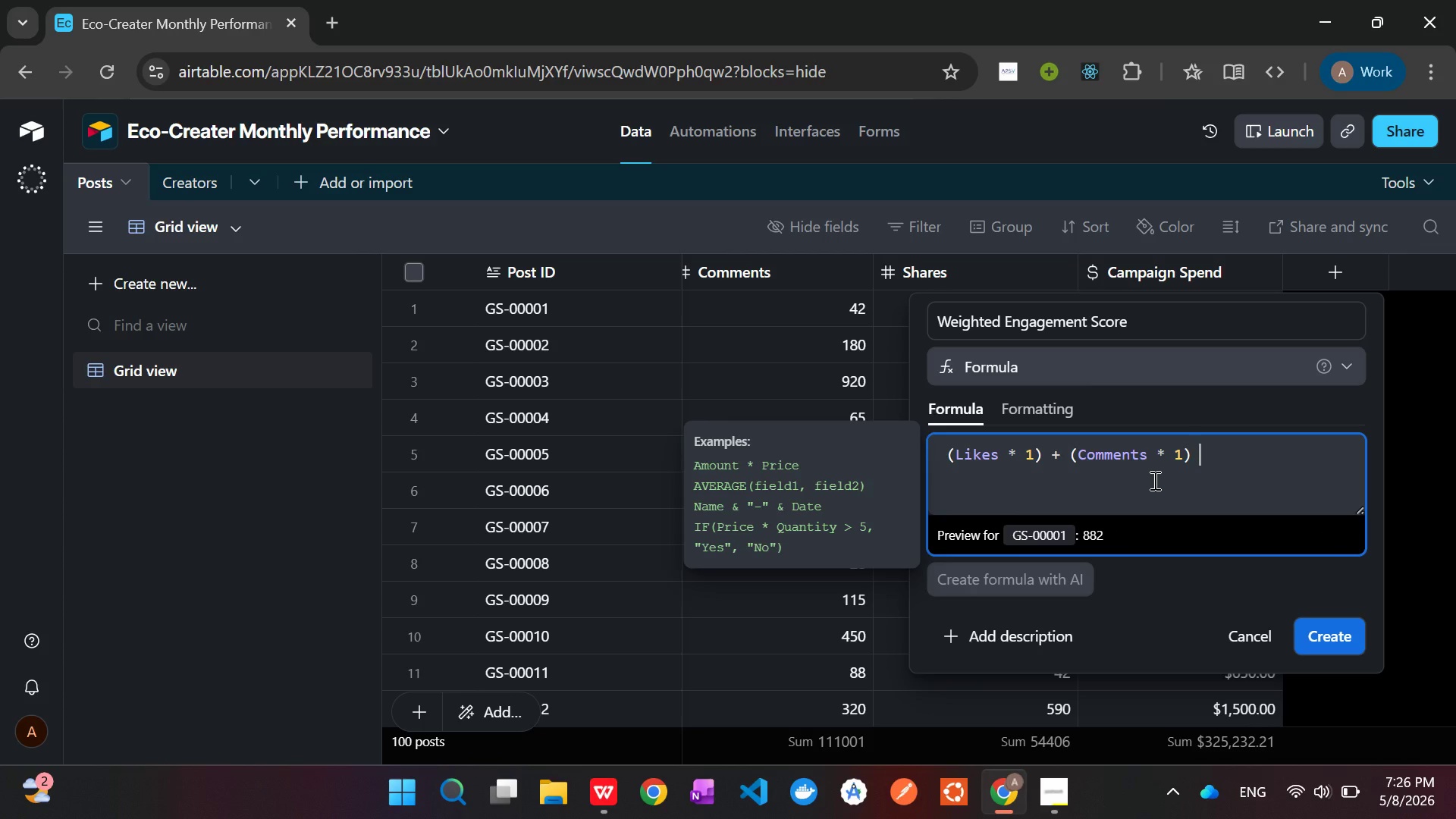 
key(Shift+Equal)
 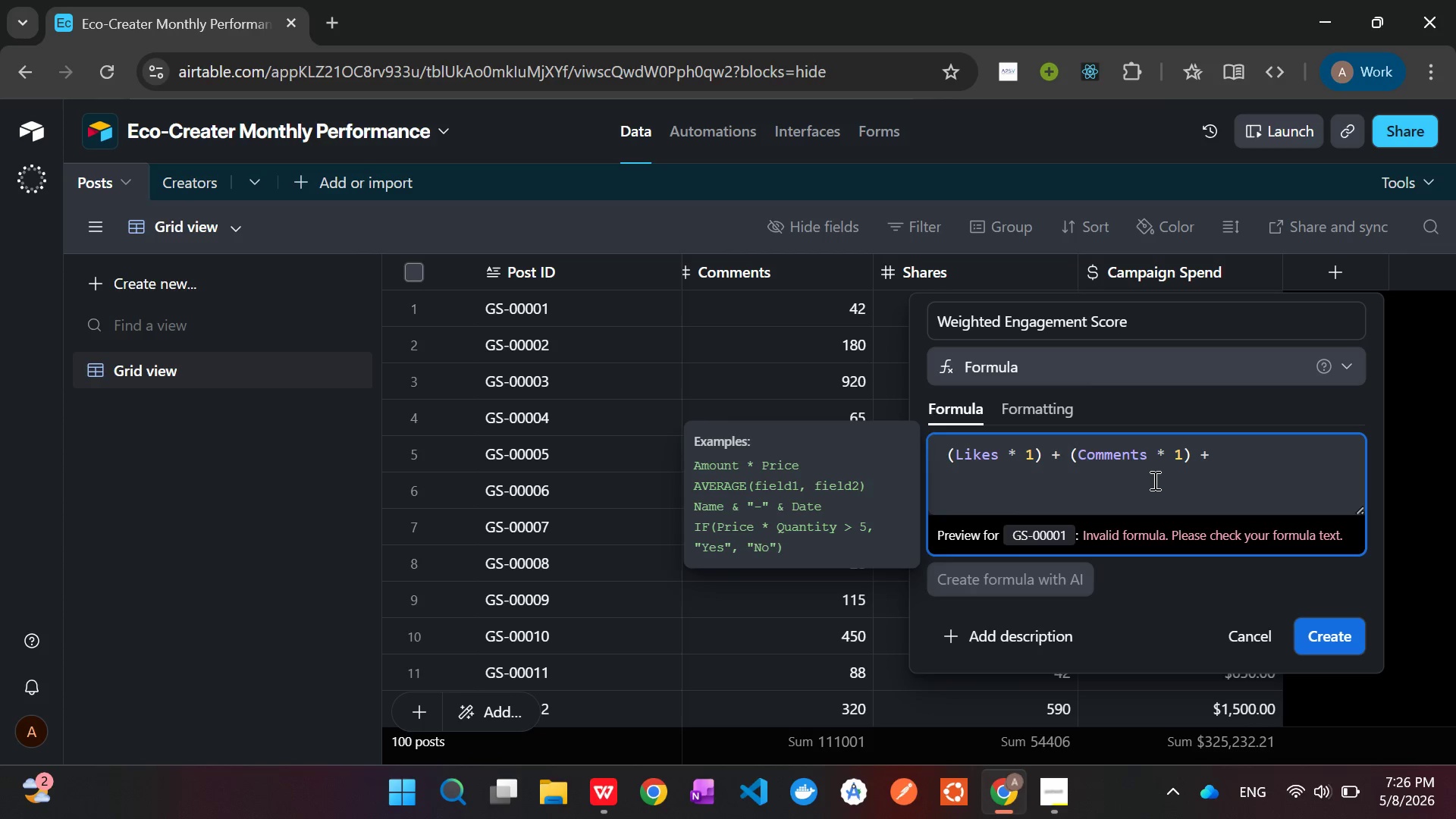 
key(Space)
 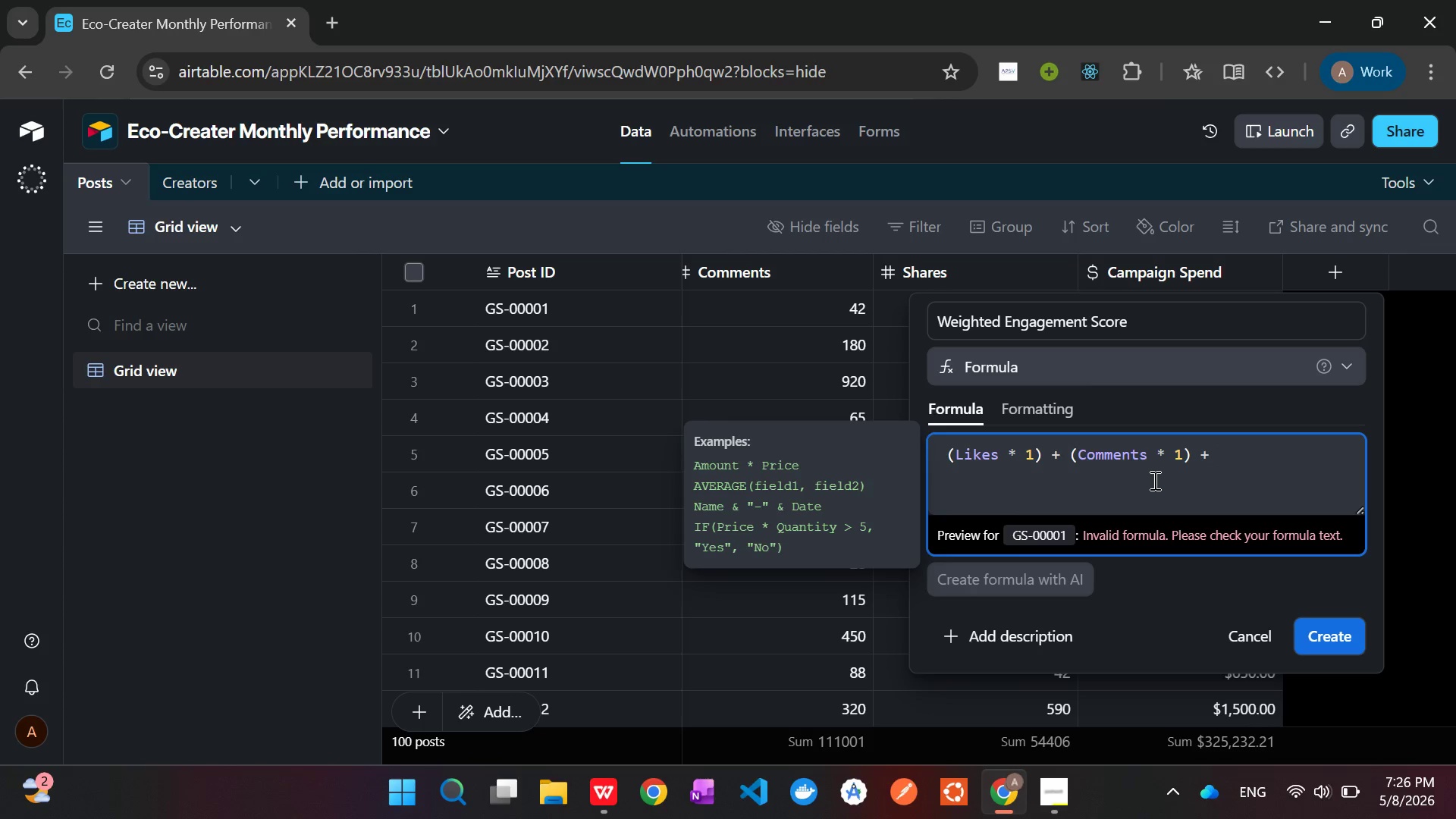 
key(ArrowLeft)
 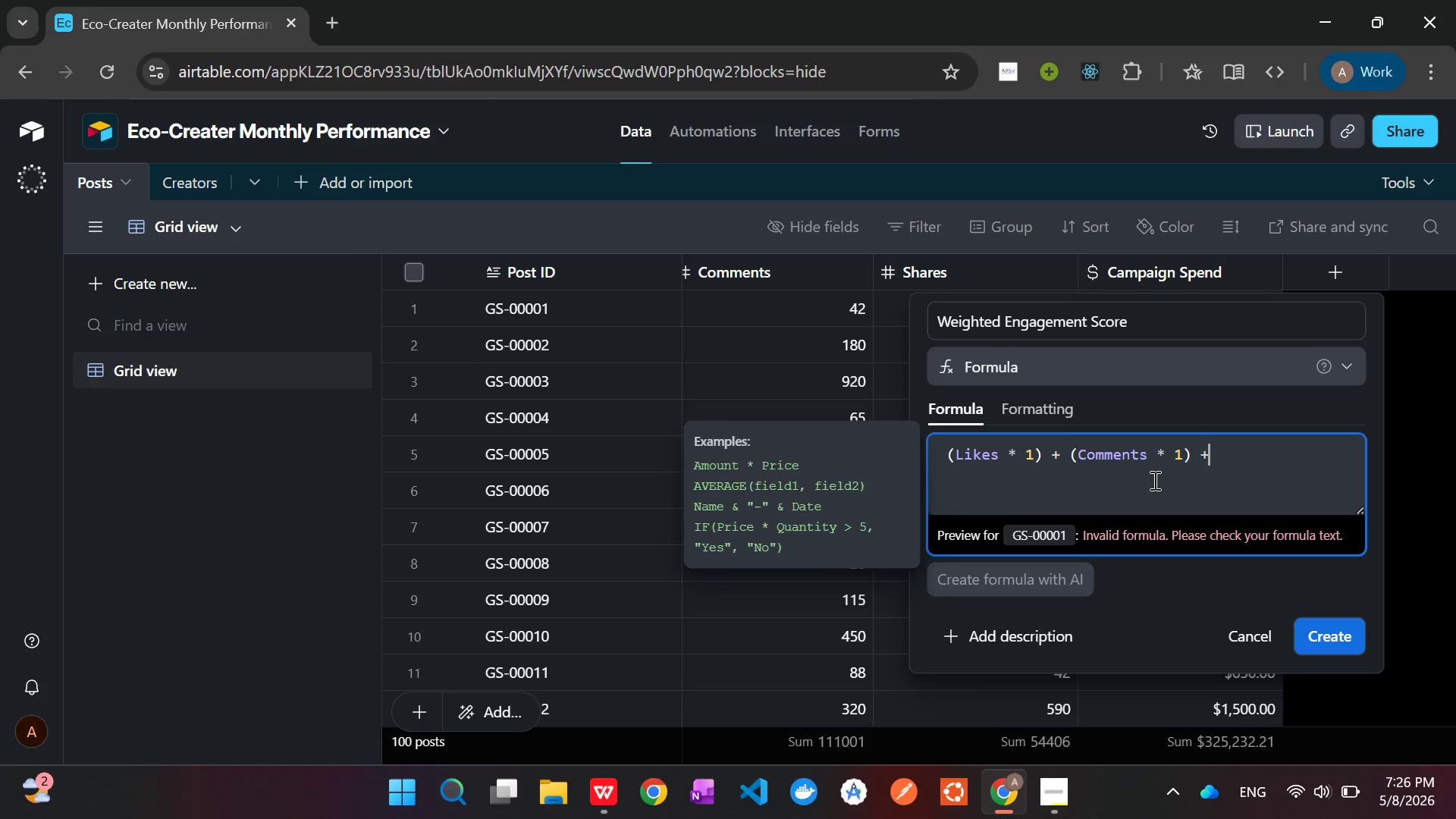 
key(ArrowLeft)
 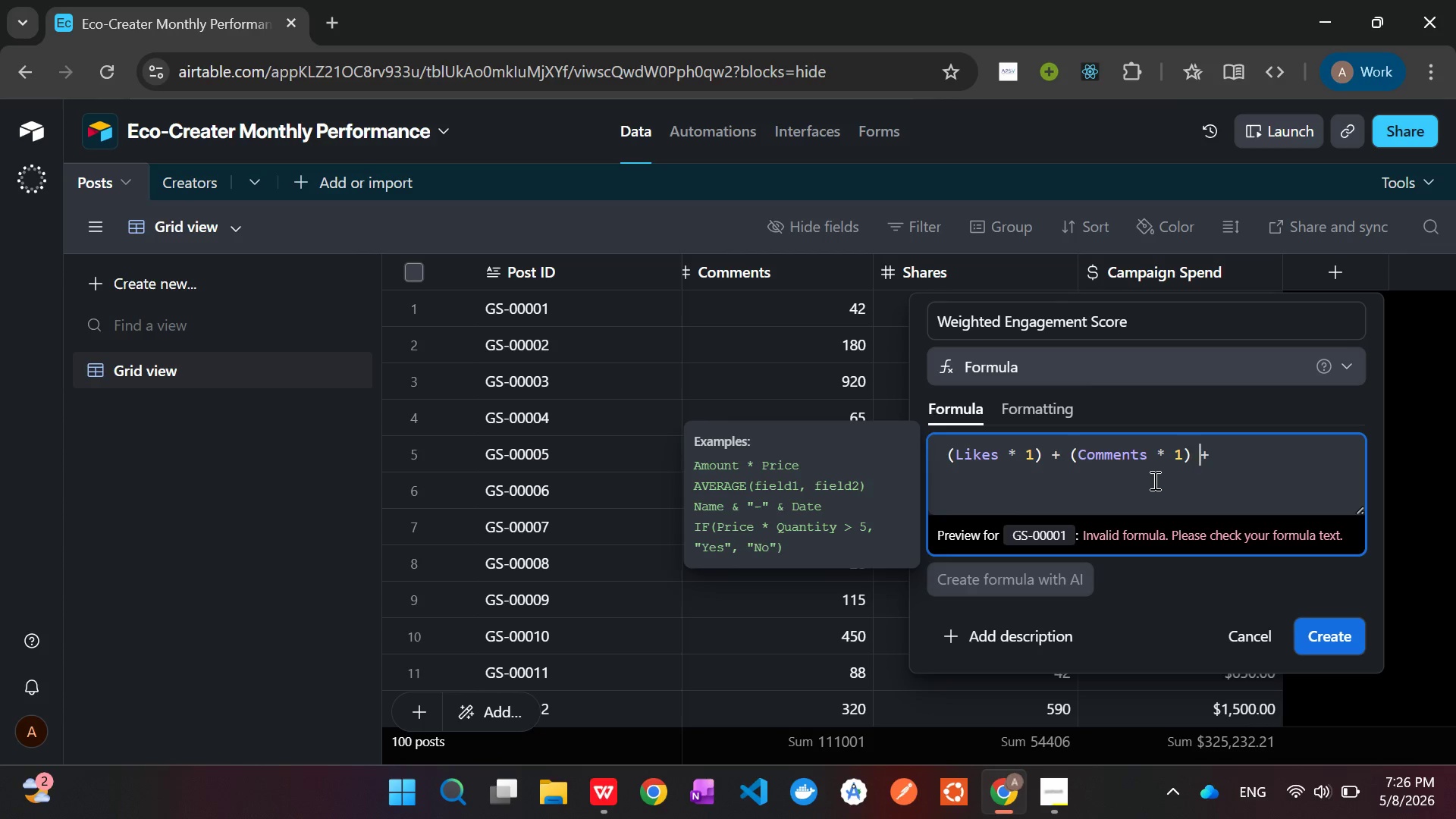 
key(ArrowLeft)
 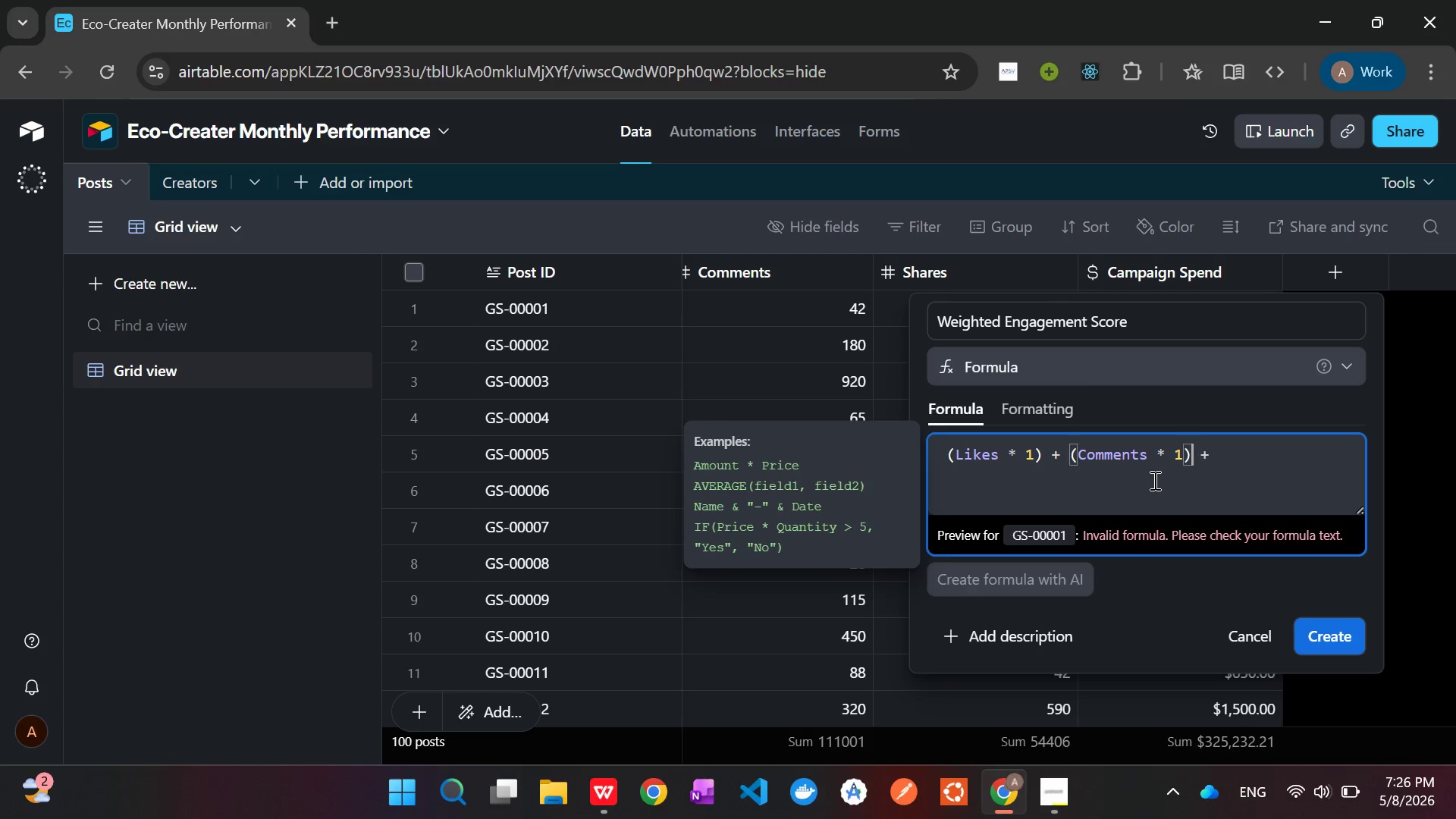 
key(ArrowLeft)
 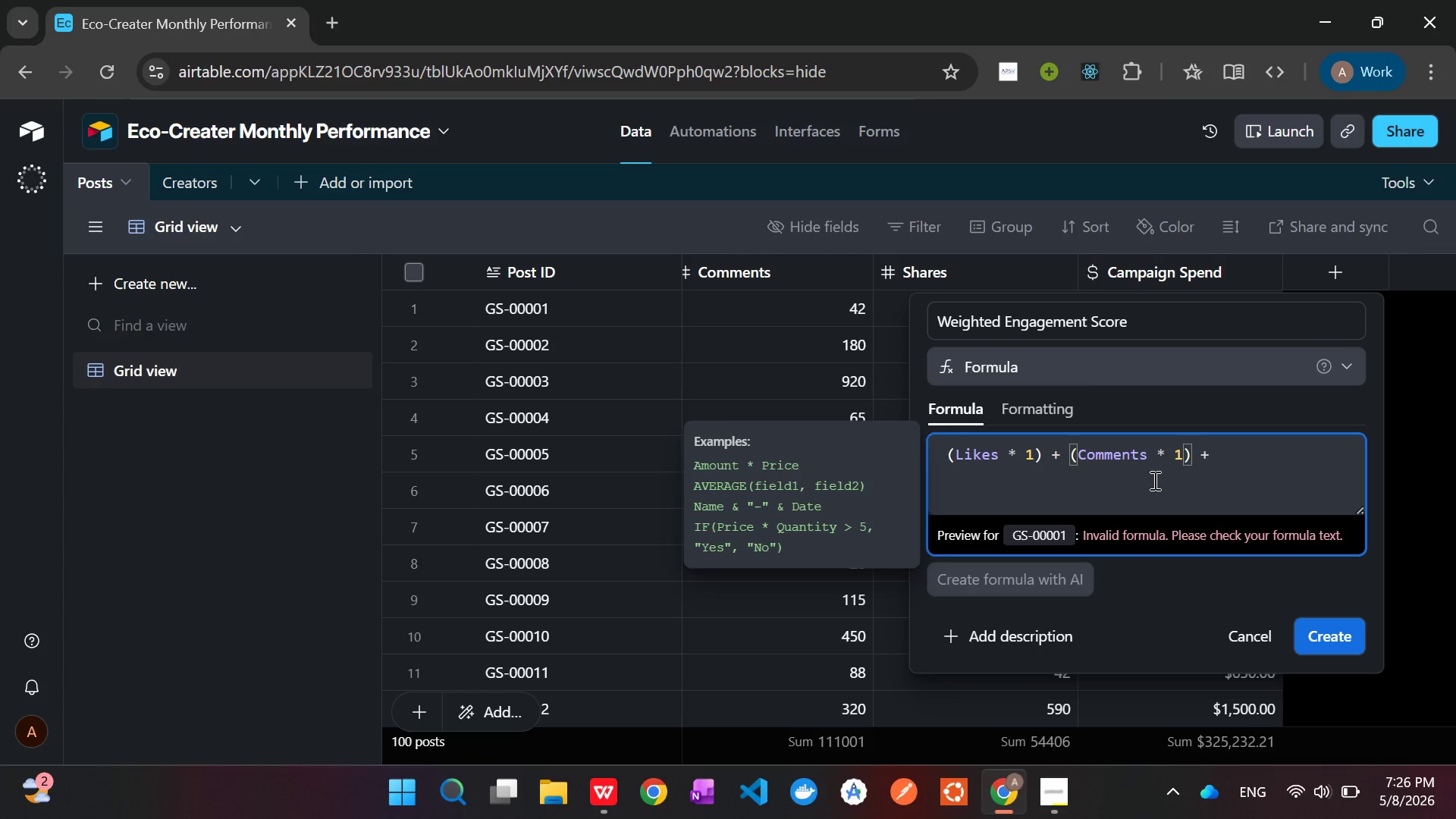 
key(Backspace)
 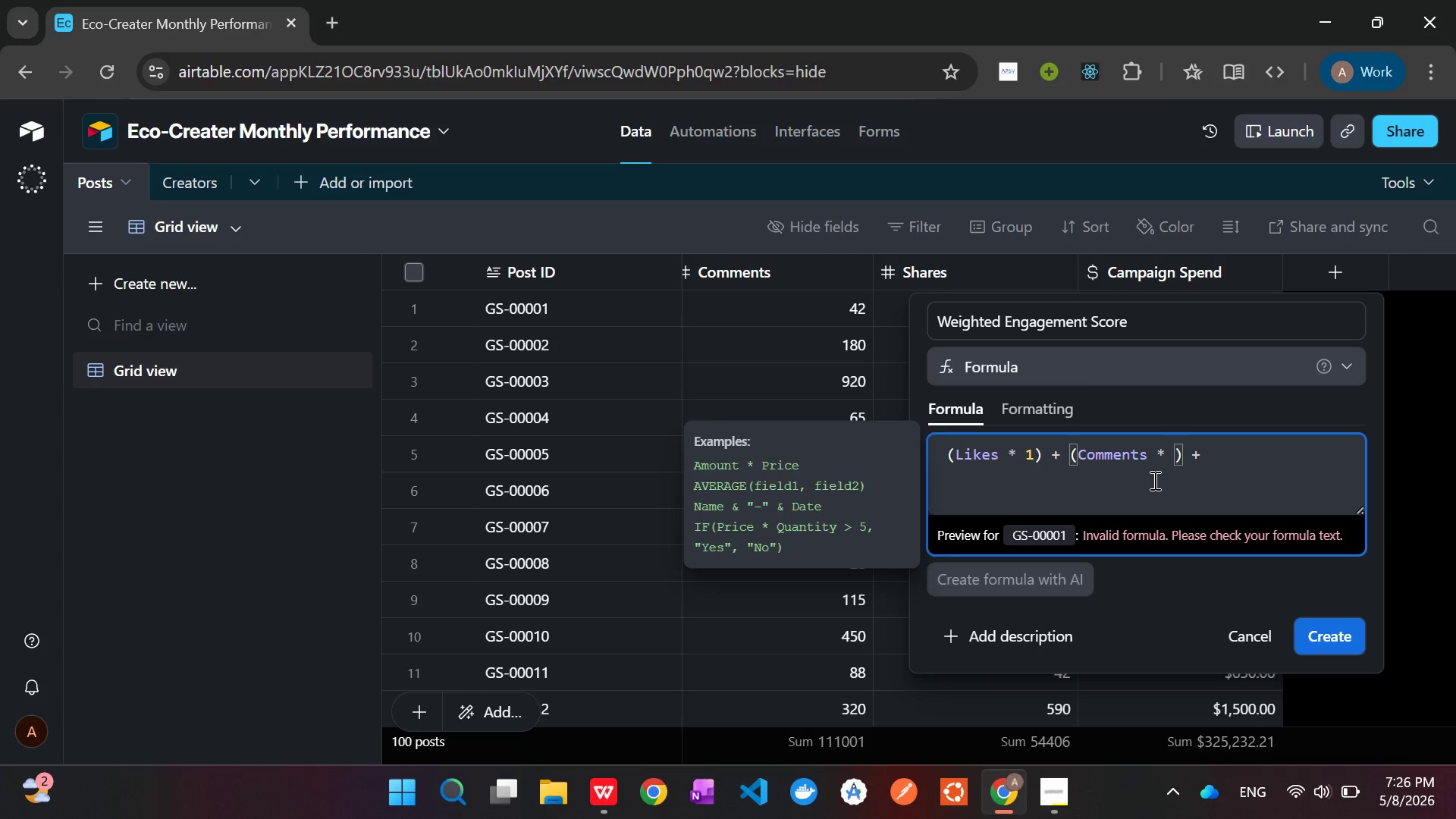 
key(2)
 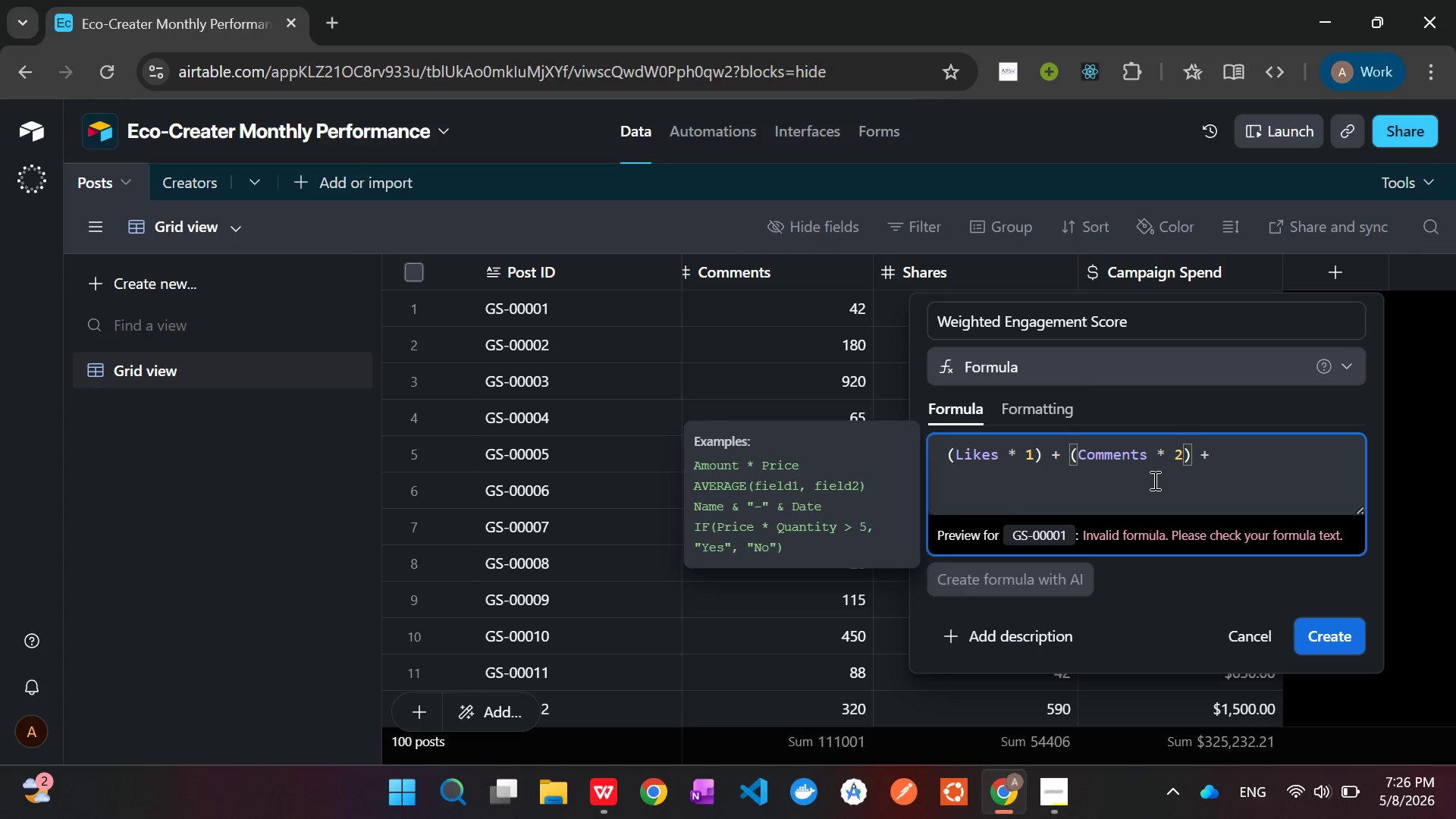 
key(ArrowRight)
 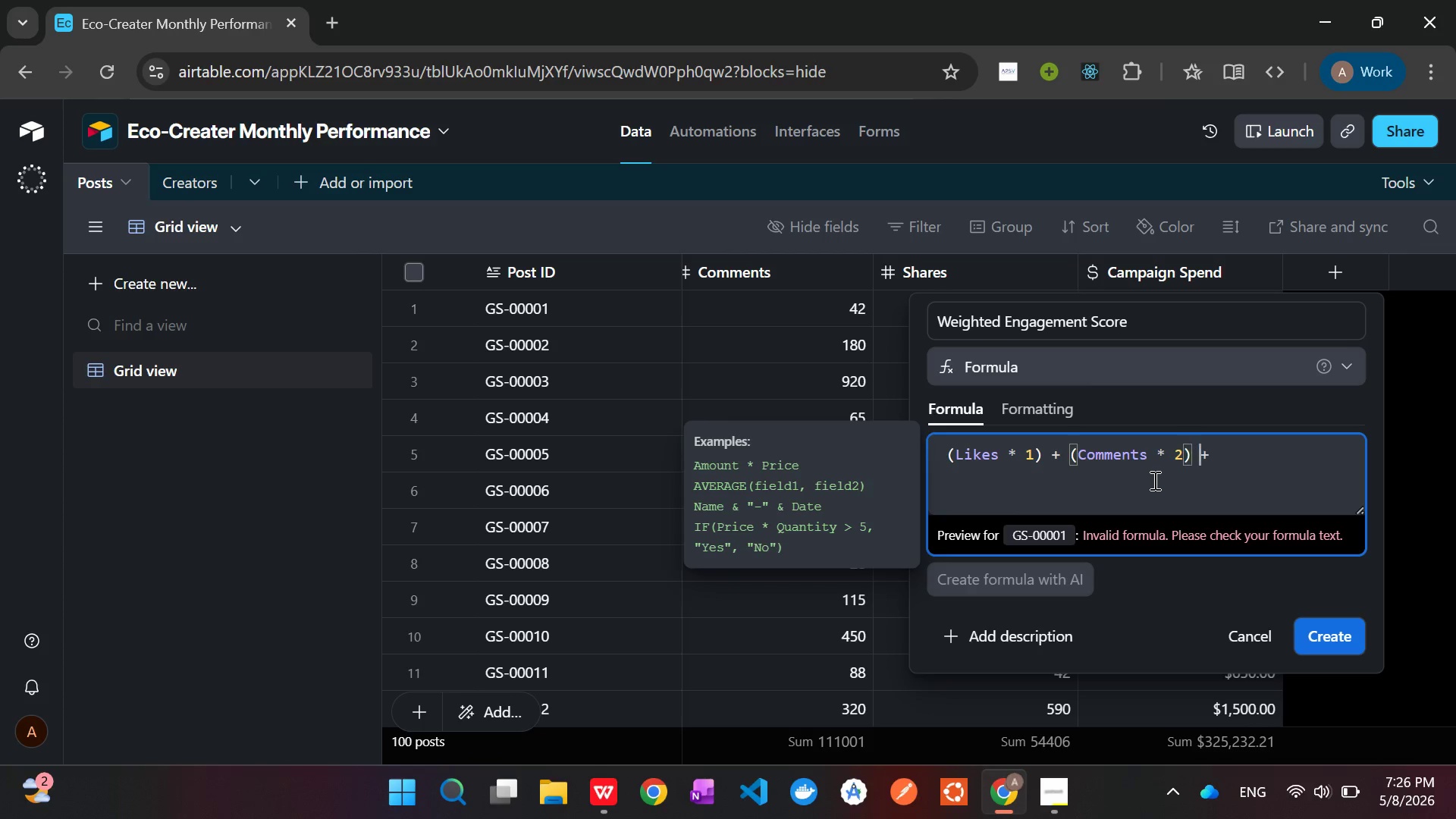 
key(ArrowRight)
 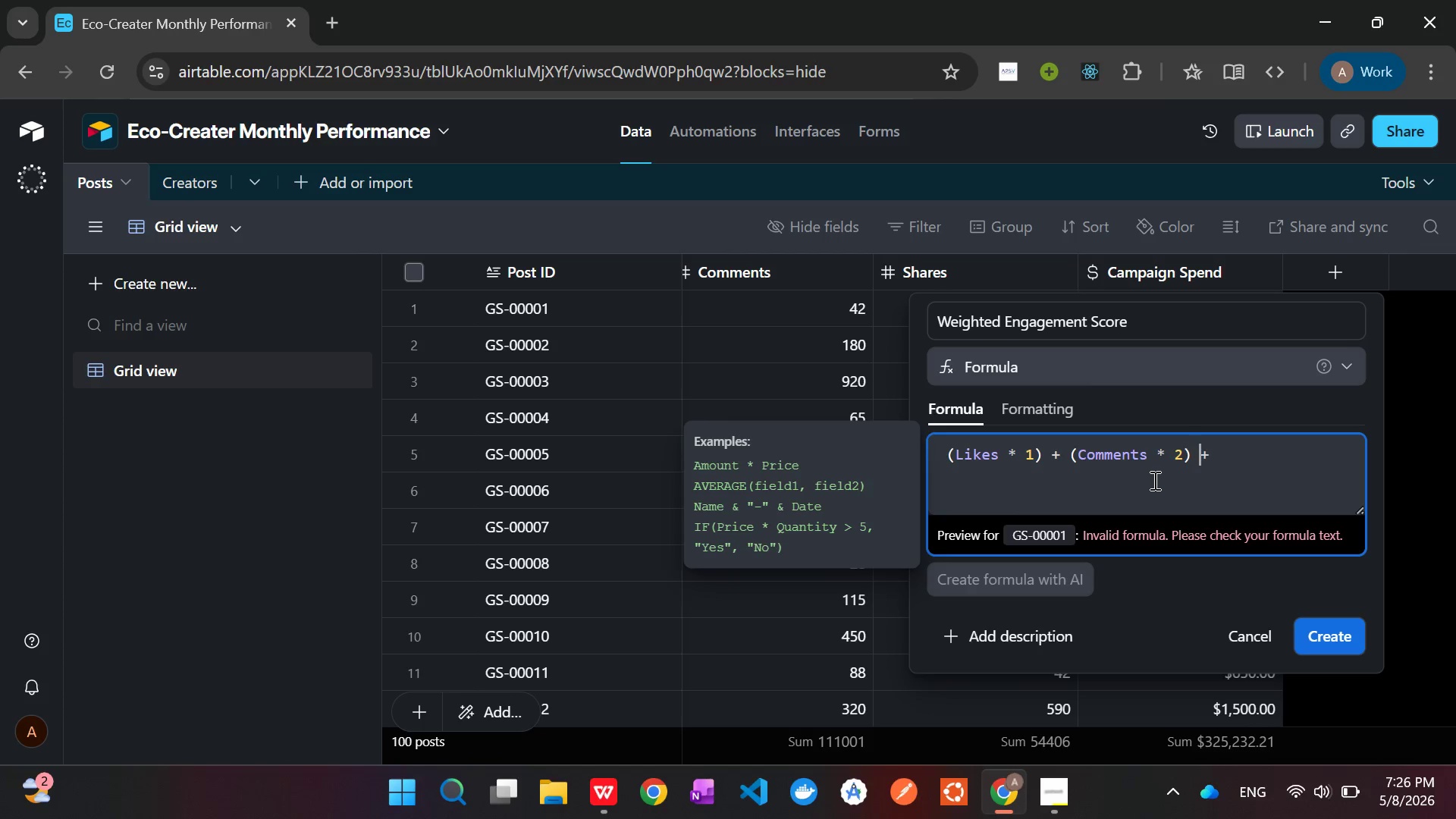 
key(ArrowRight)
 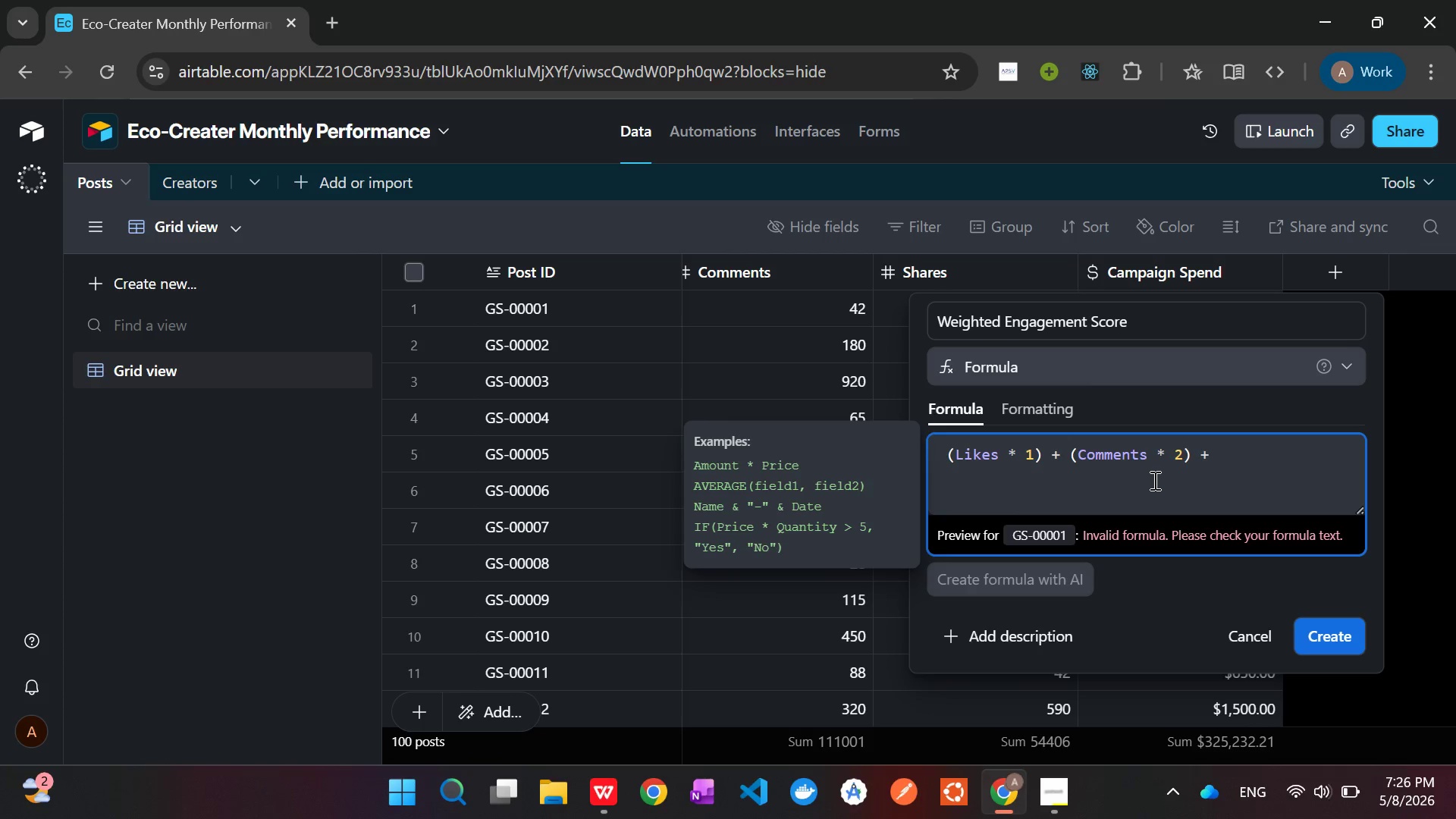 
key(Space)
 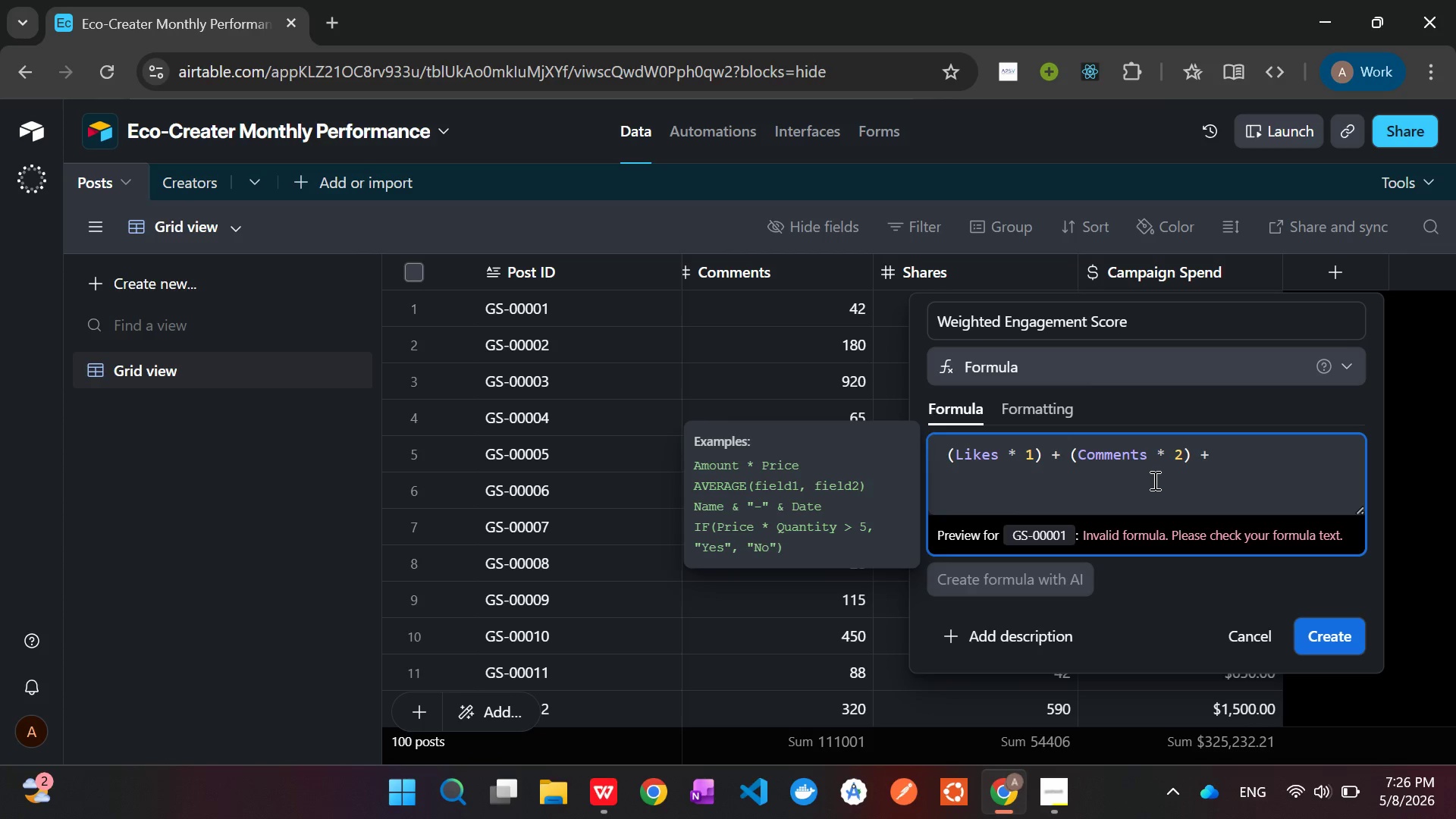 
key(Shift+9)
 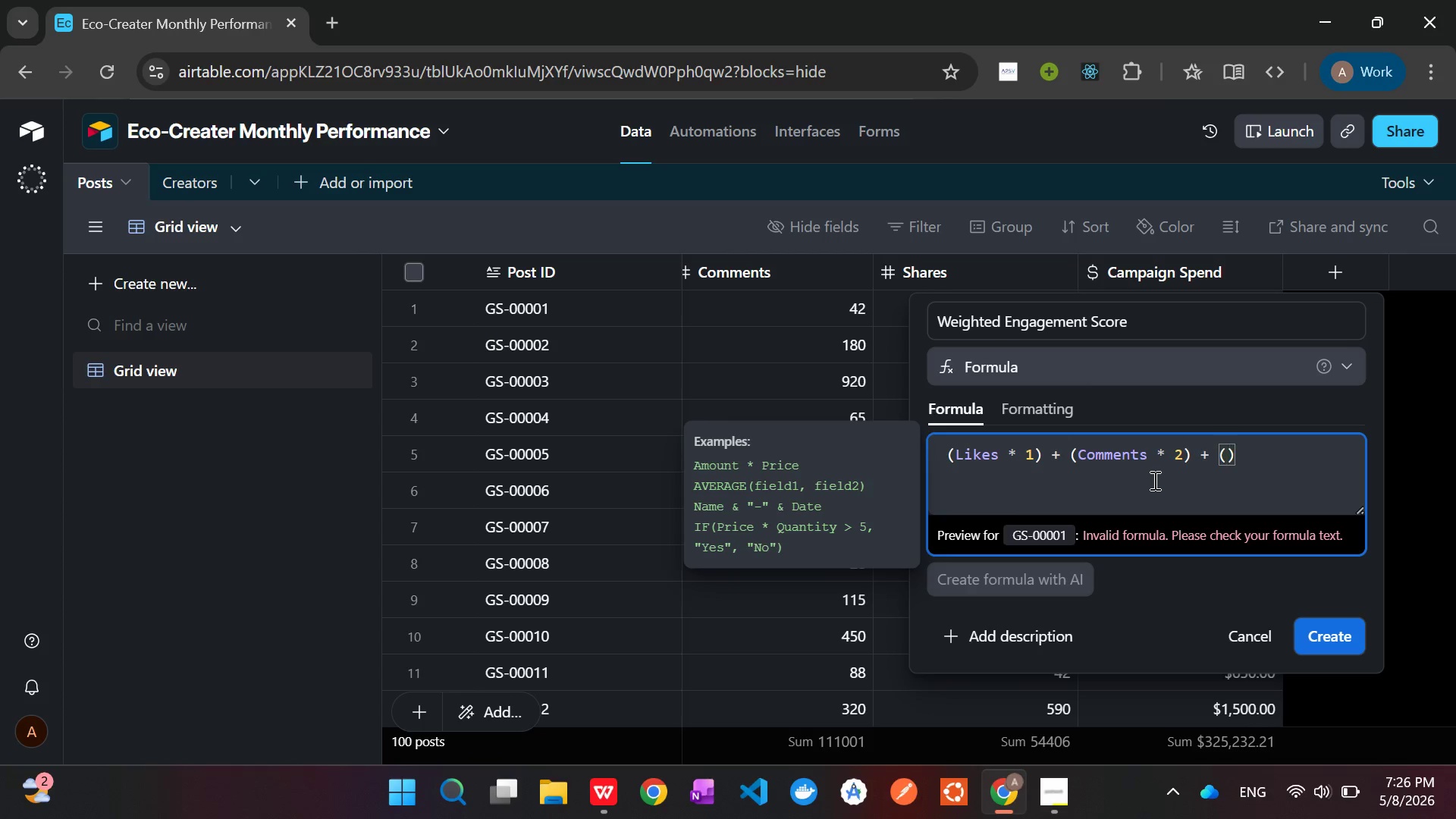 
type(sh)
key(Tab)
type( * 2)
 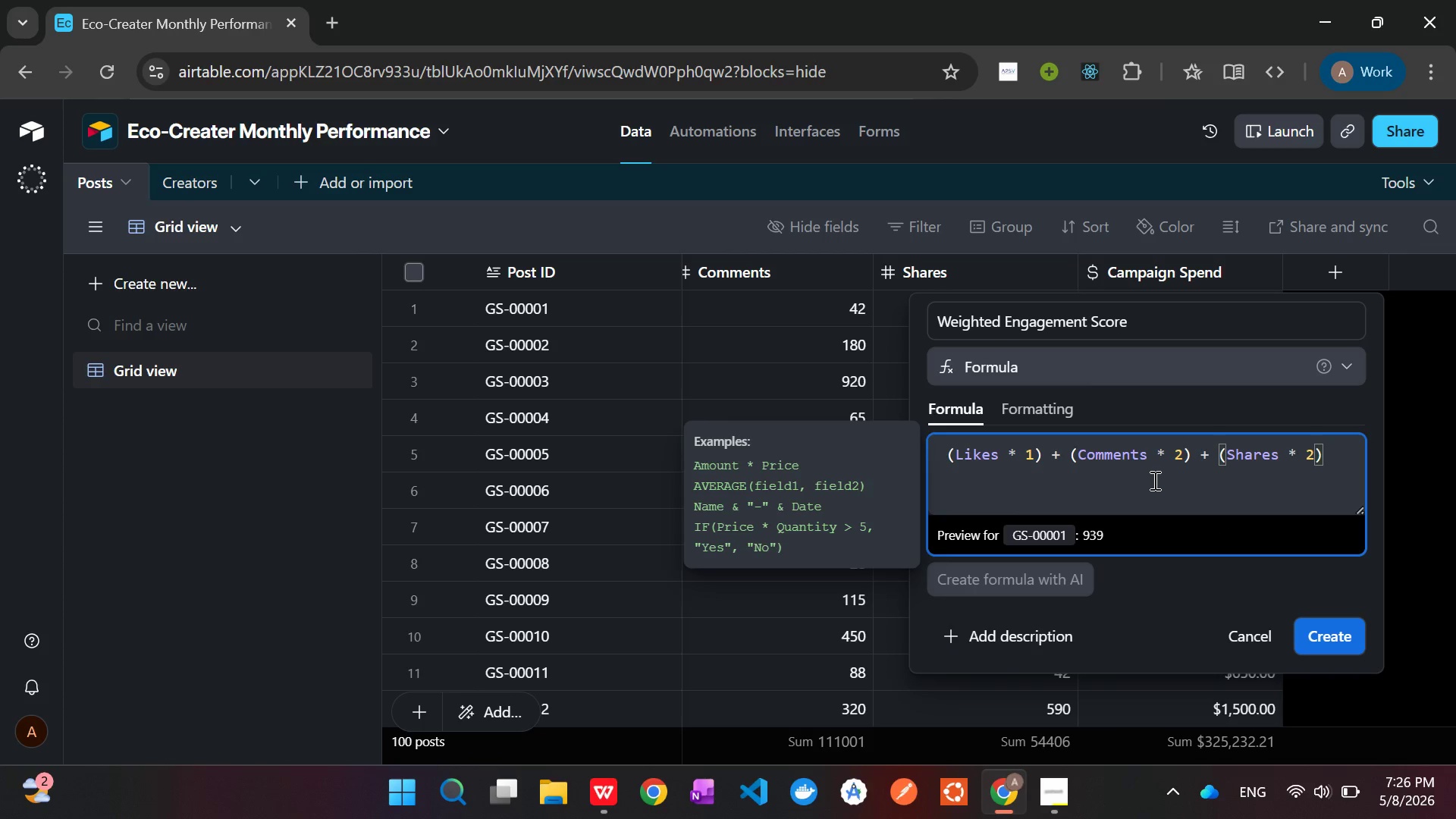 
wait(33.08)
 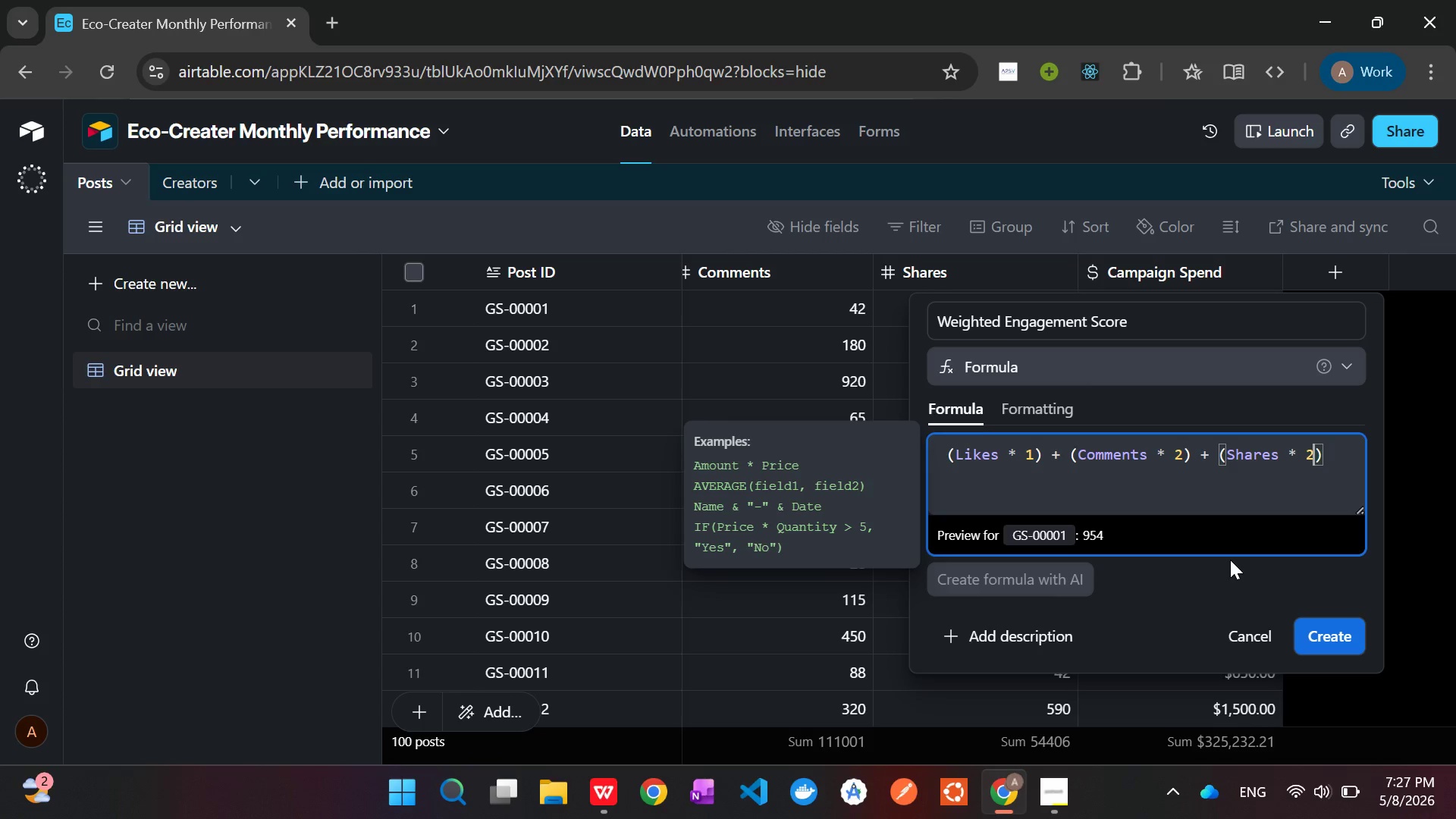 
left_click([1323, 632])
 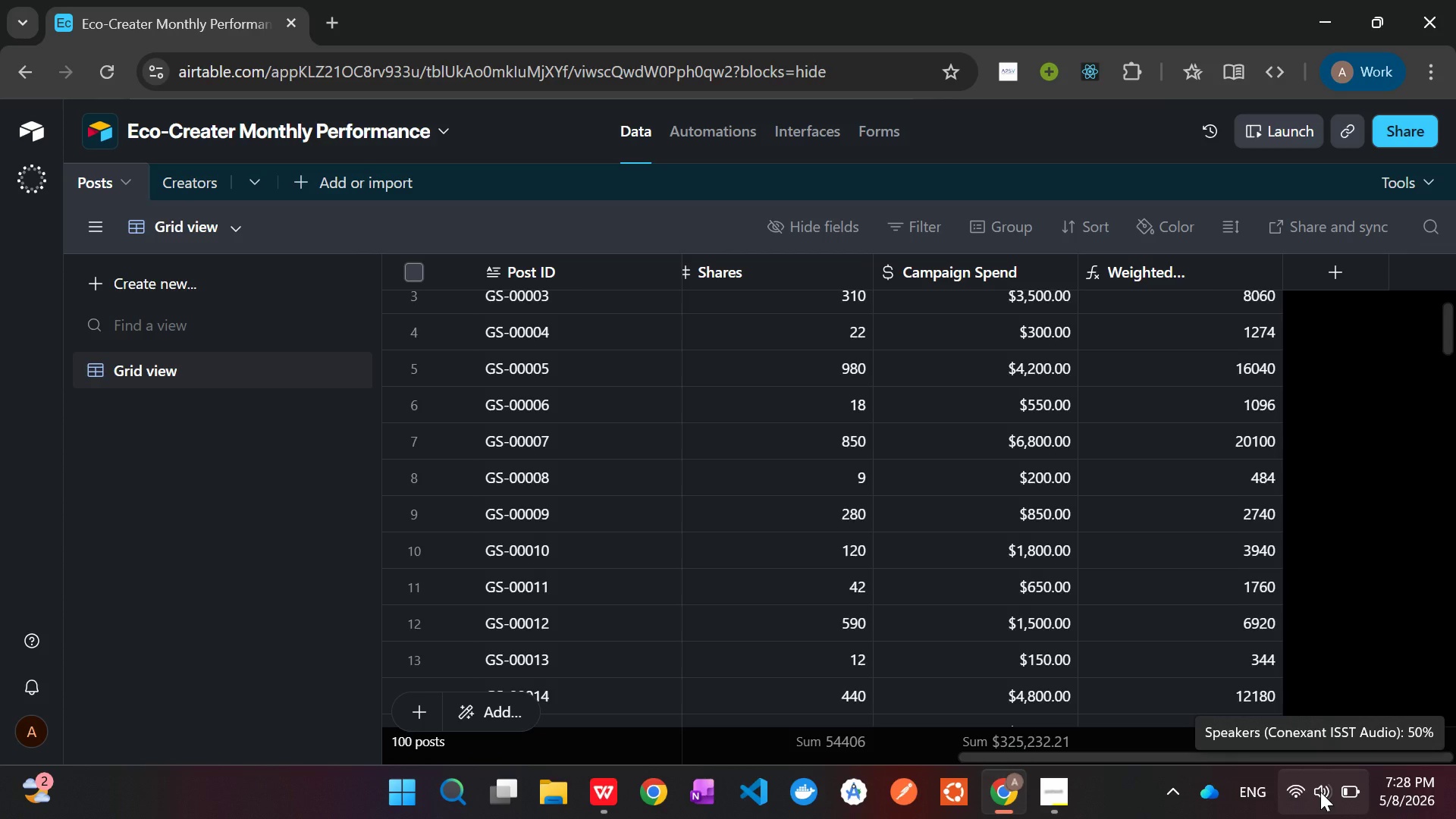 
wait(50.58)
 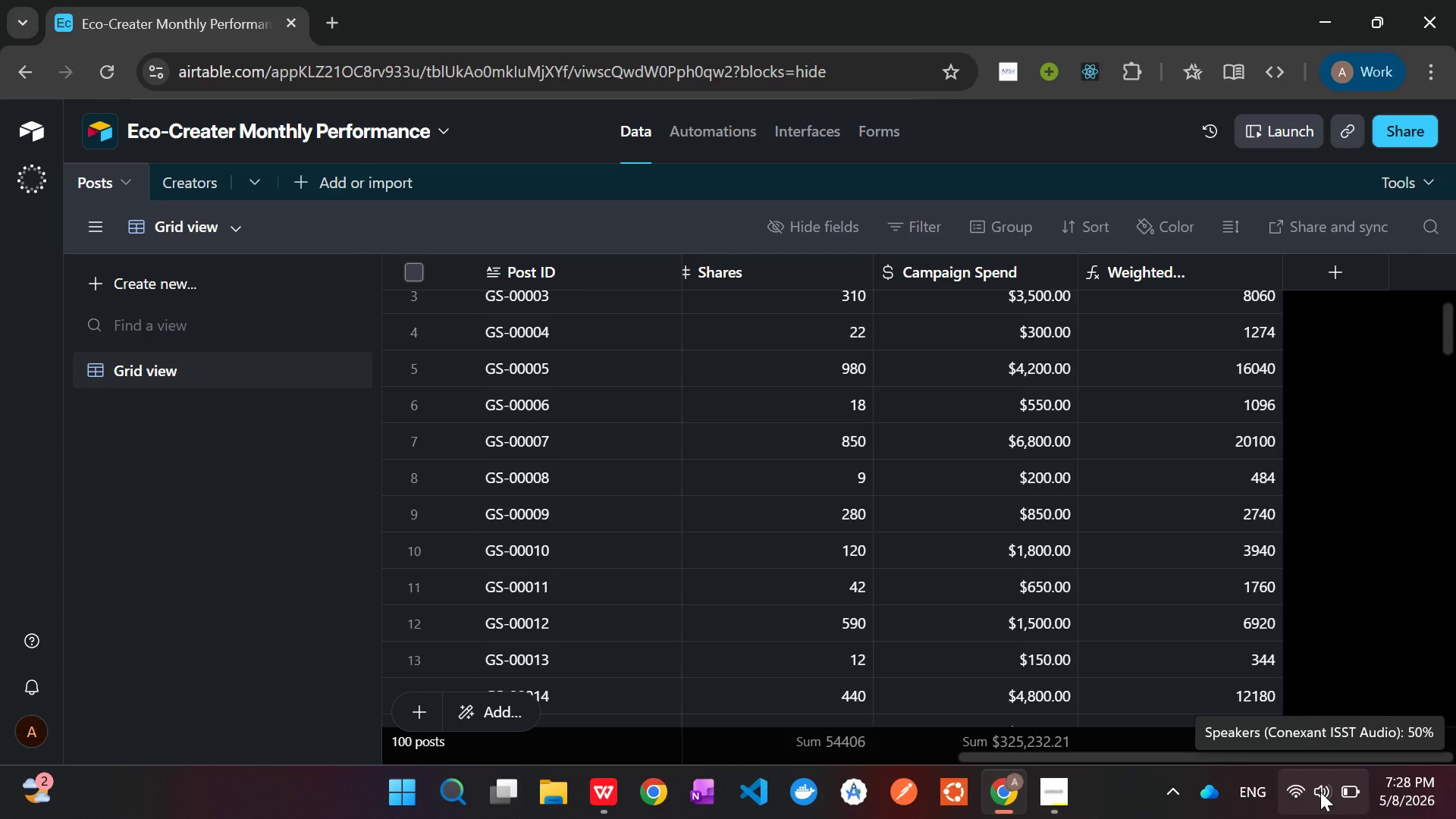 
scroll: coordinate [1235, 595], scroll_direction: up, amount: 6.0
 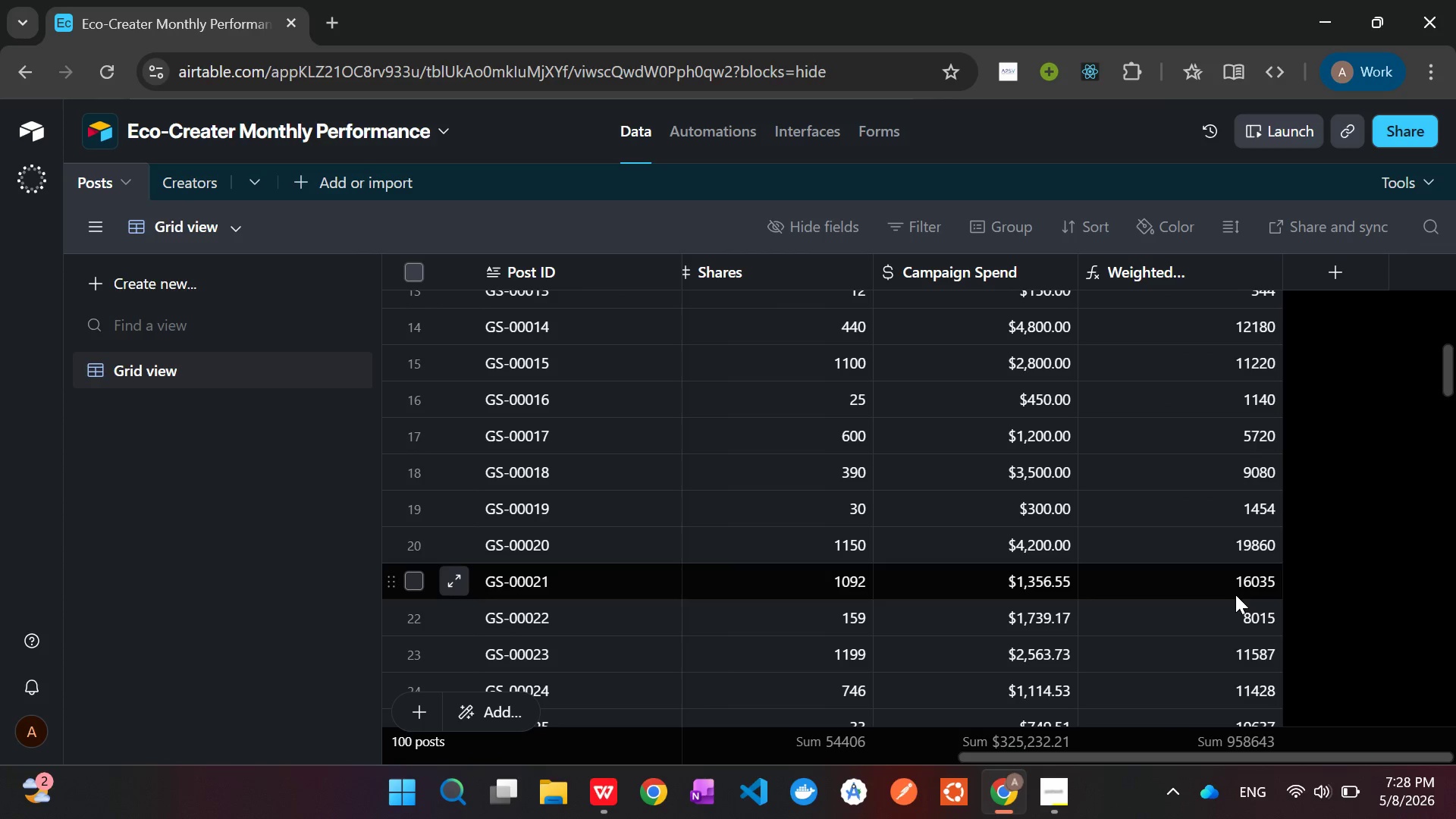 
scroll: coordinate [1235, 595], scroll_direction: down, amount: 2.0
 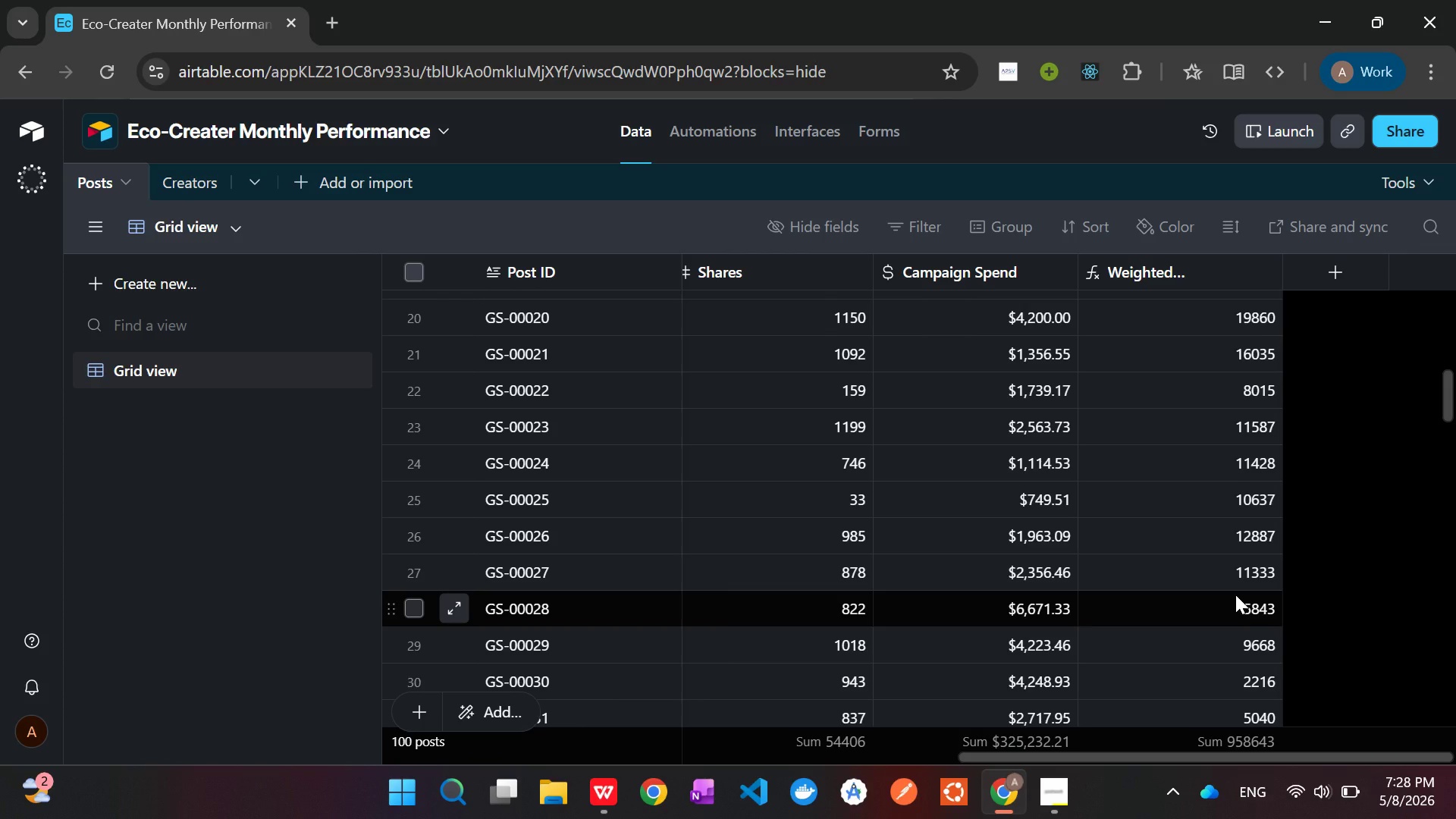 
wait(13.4)
 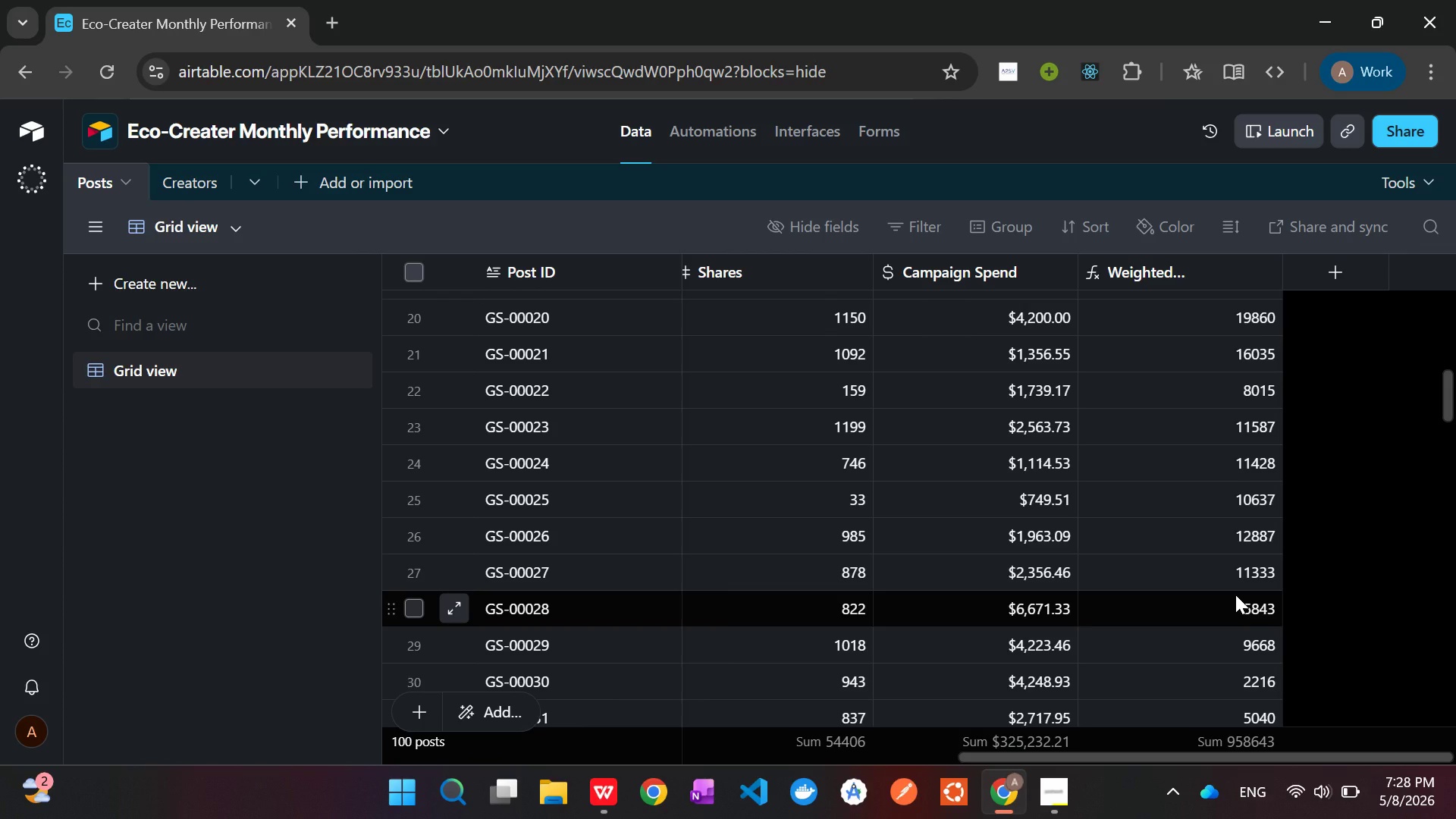 
left_click([185, 183])
 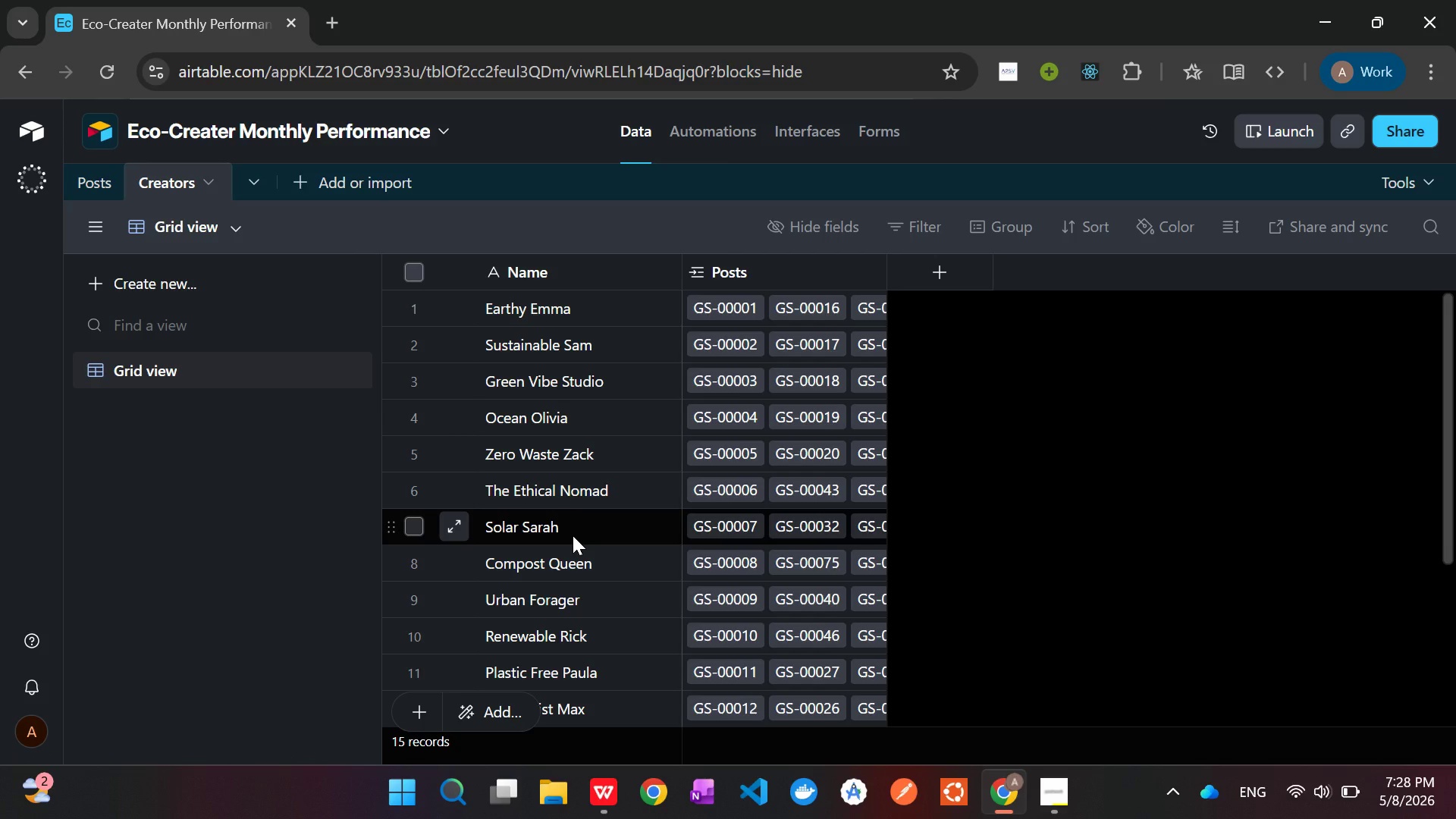 
wait(18.86)
 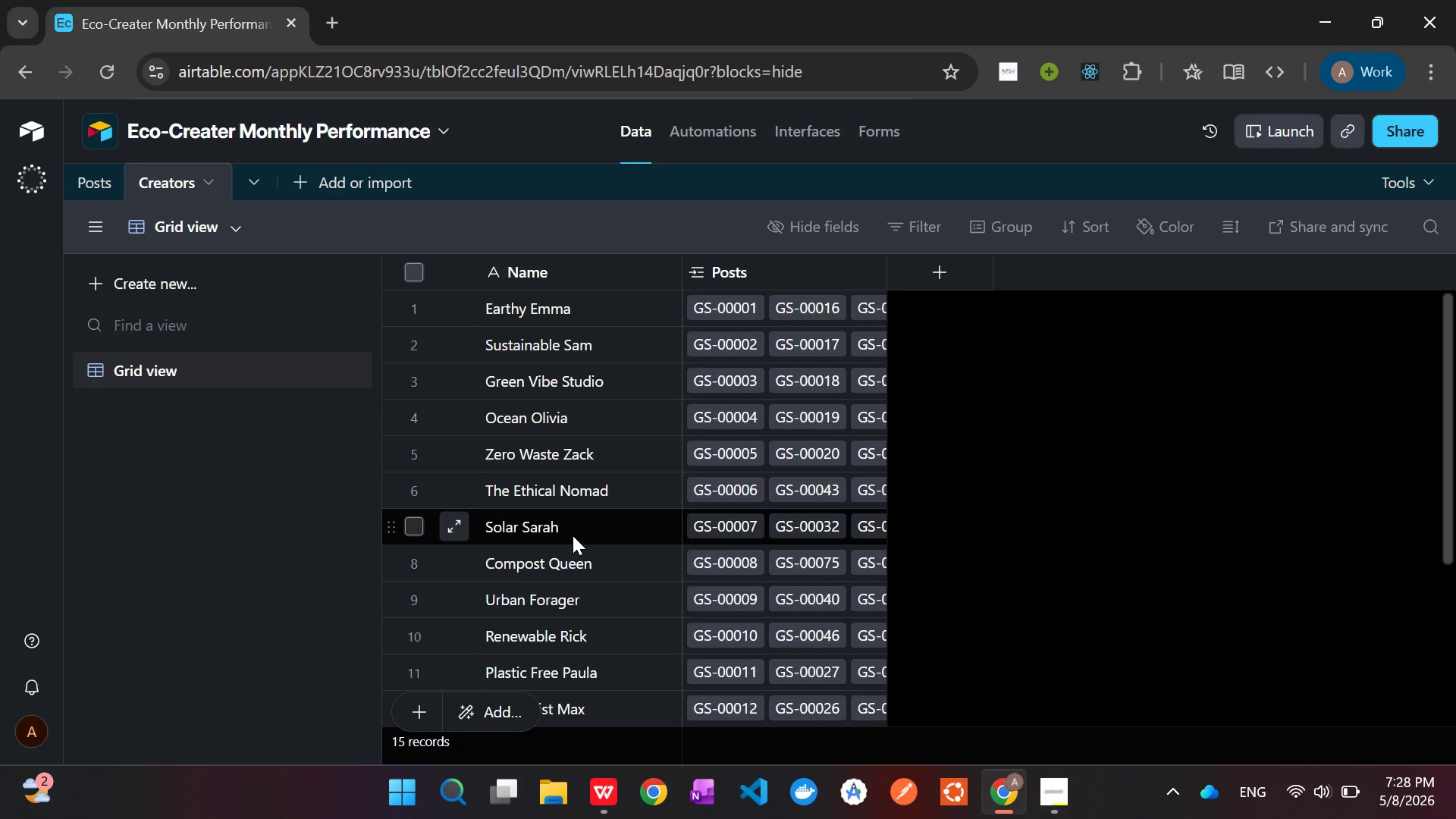 
left_click([85, 181])
 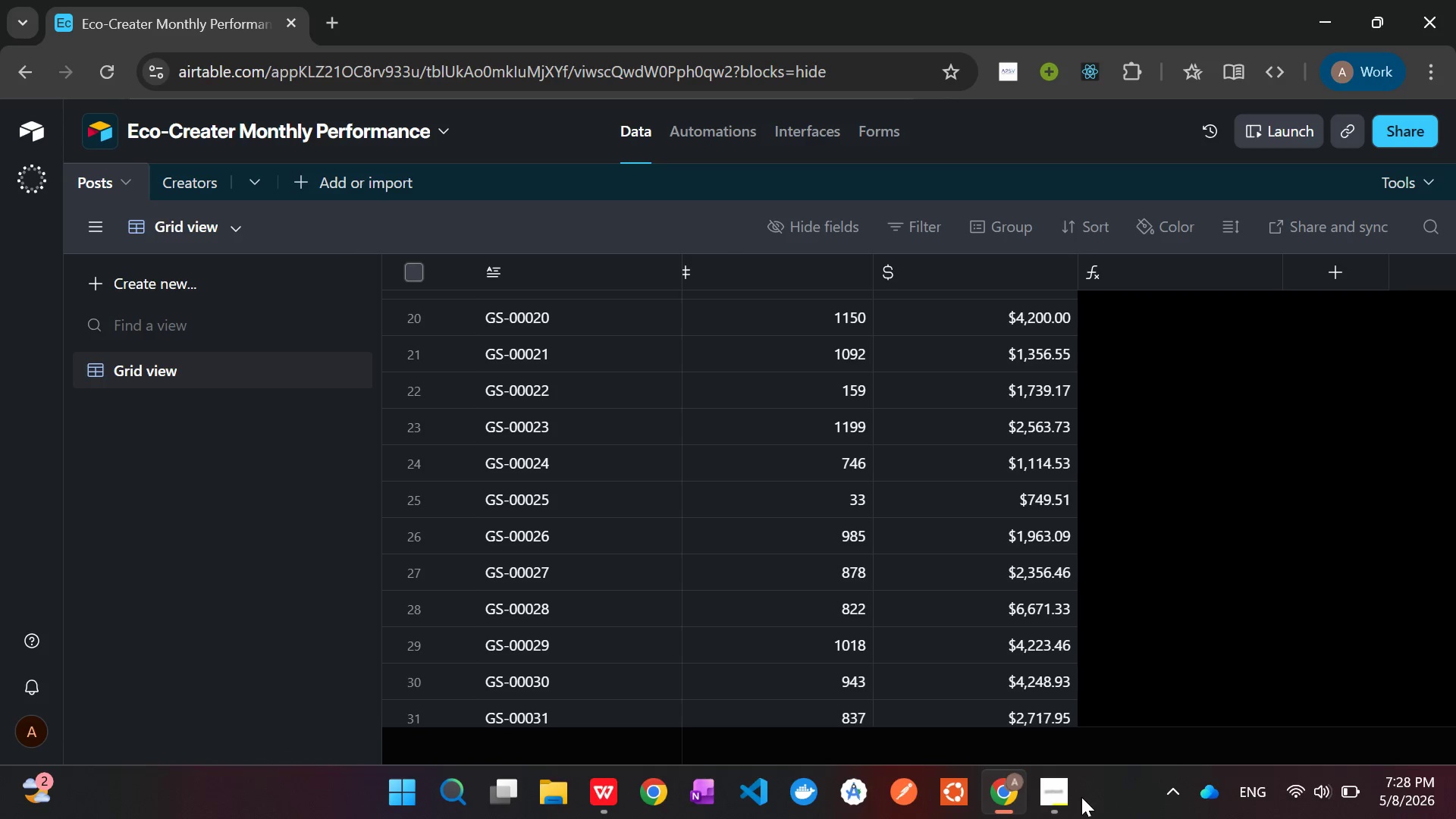 
left_click([1067, 805])